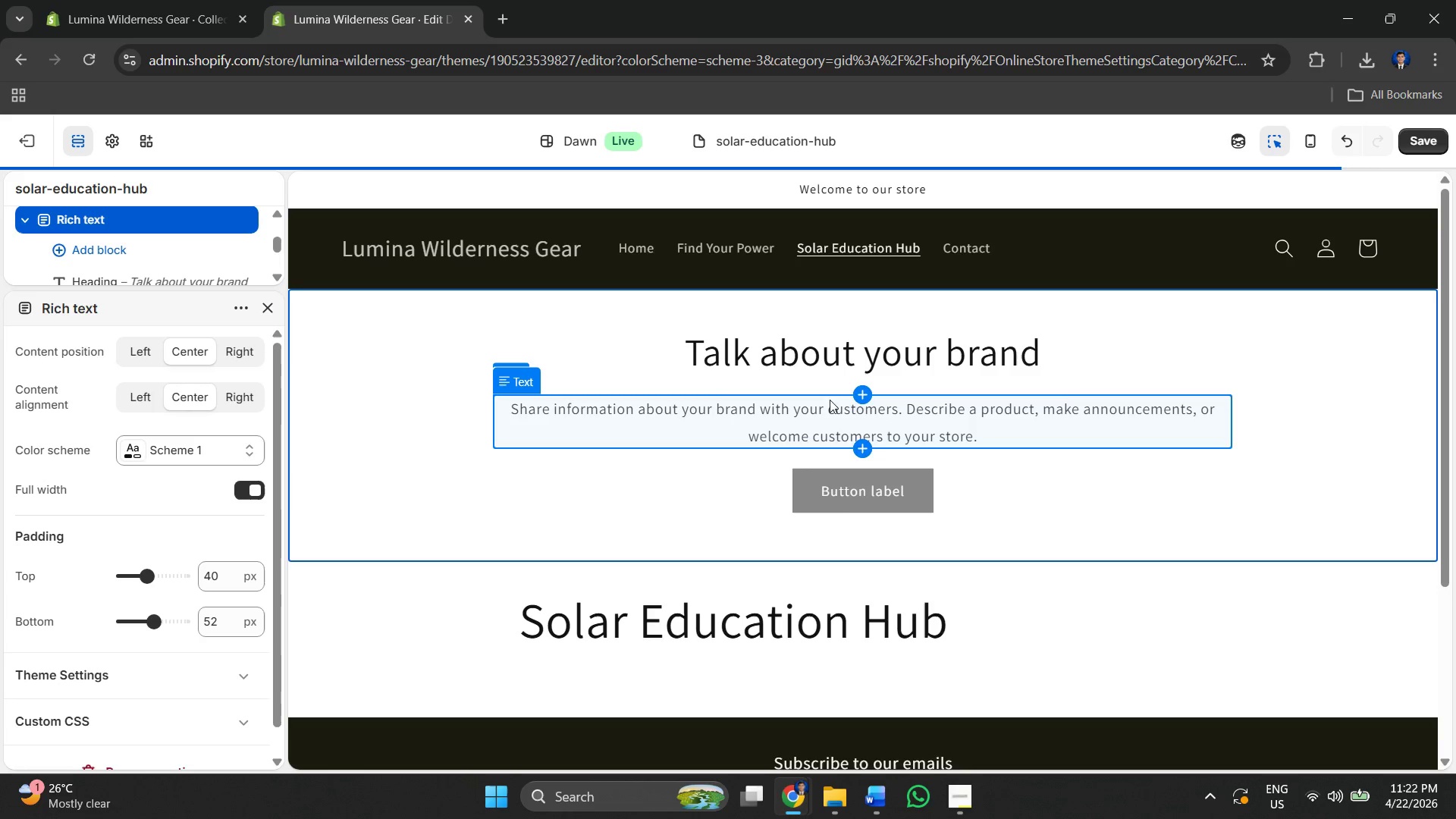 
left_click([890, 626])
 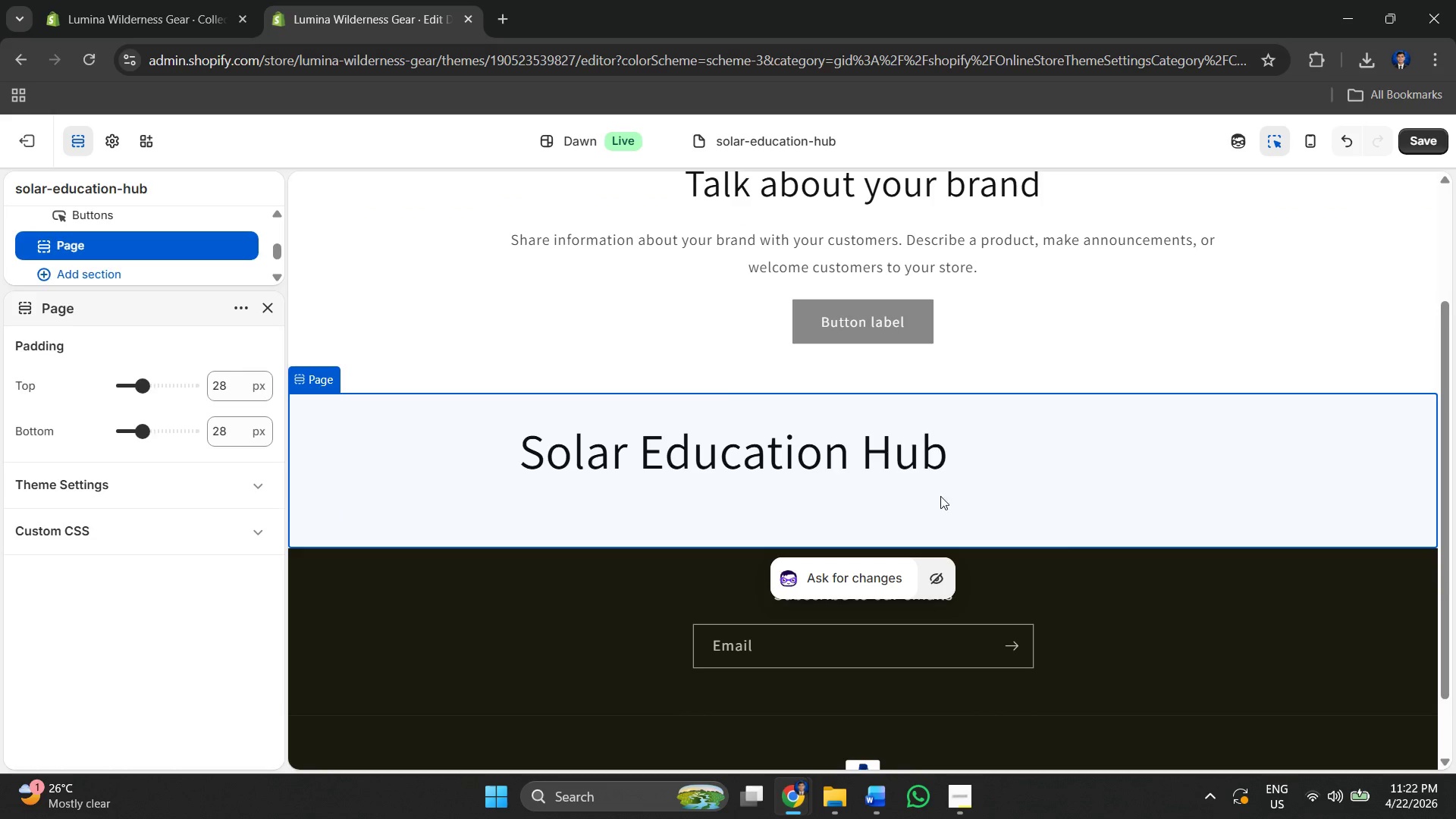 
left_click([933, 585])
 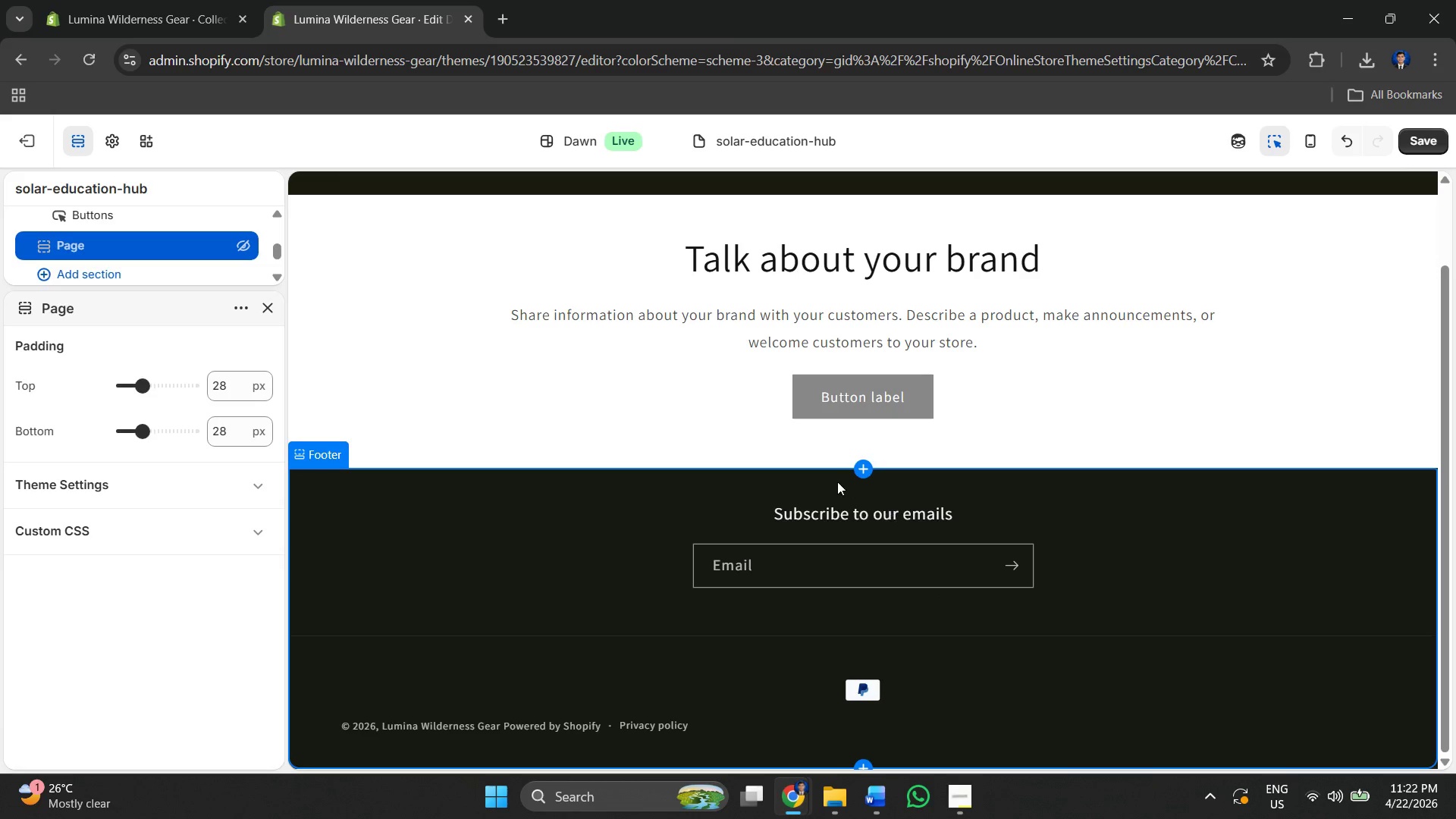 
scroll: coordinate [830, 473], scroll_direction: up, amount: 3.0
 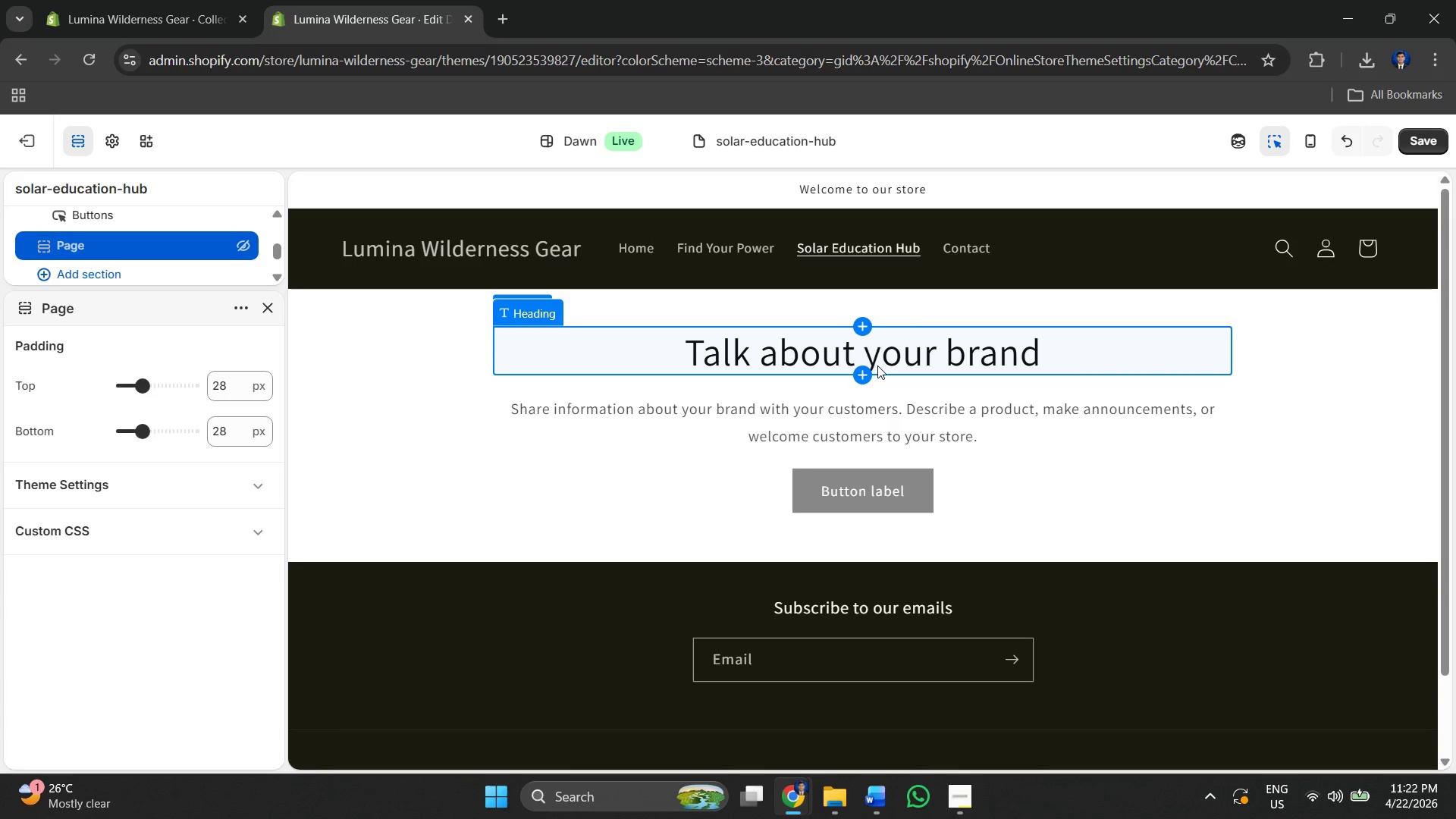 
left_click([877, 366])
 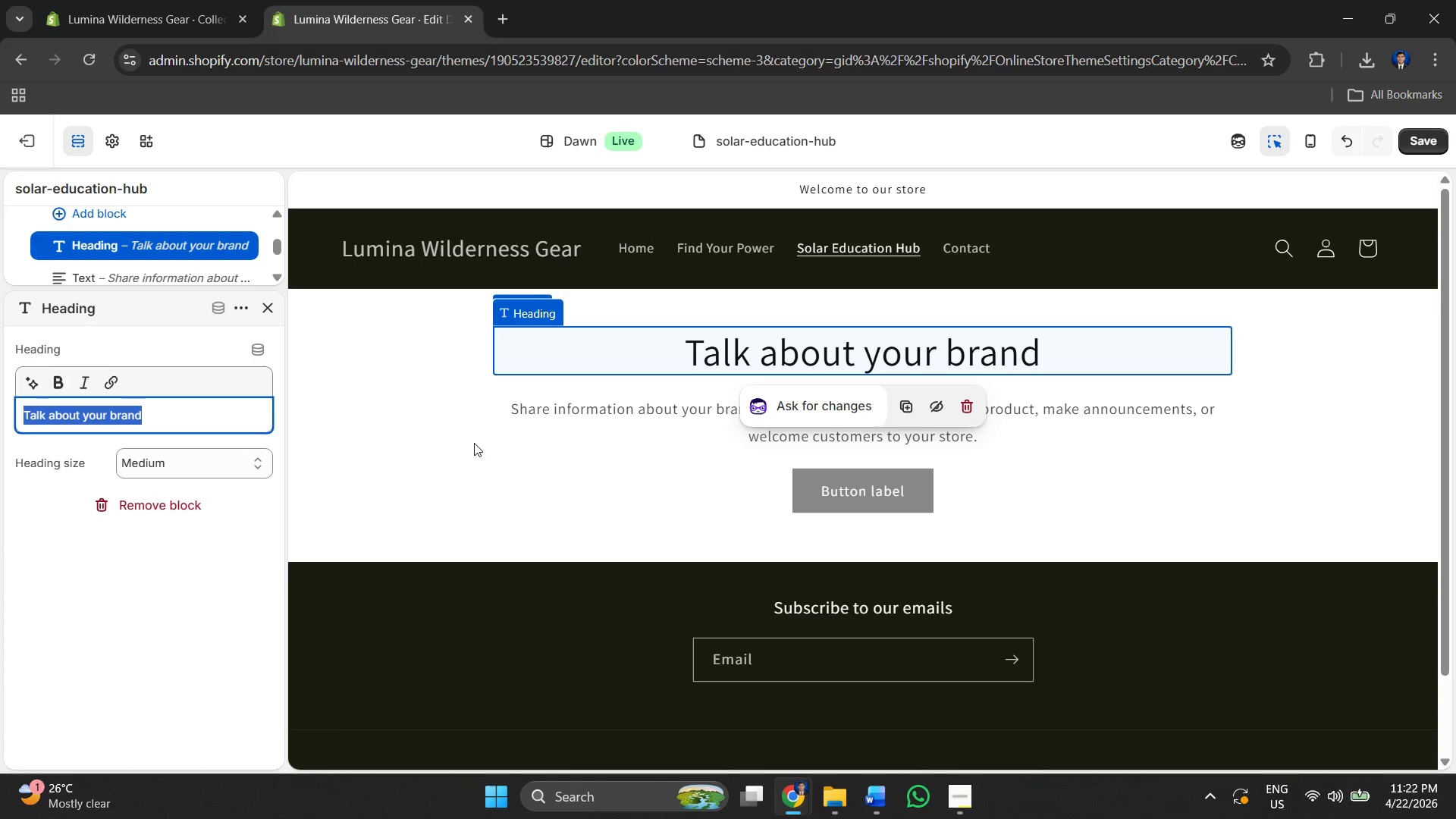 
left_click([474, 443])
 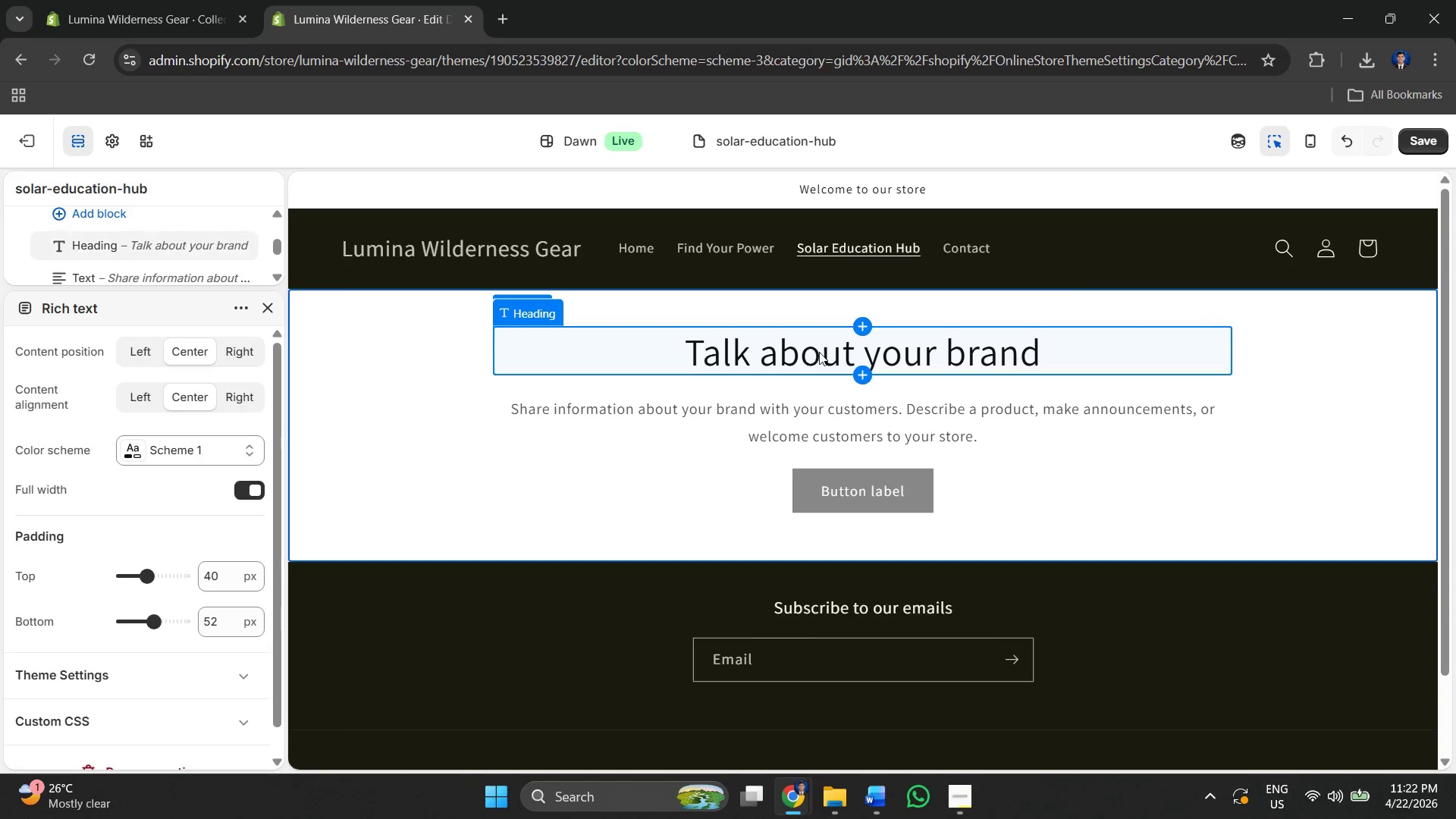 
left_click([821, 349])
 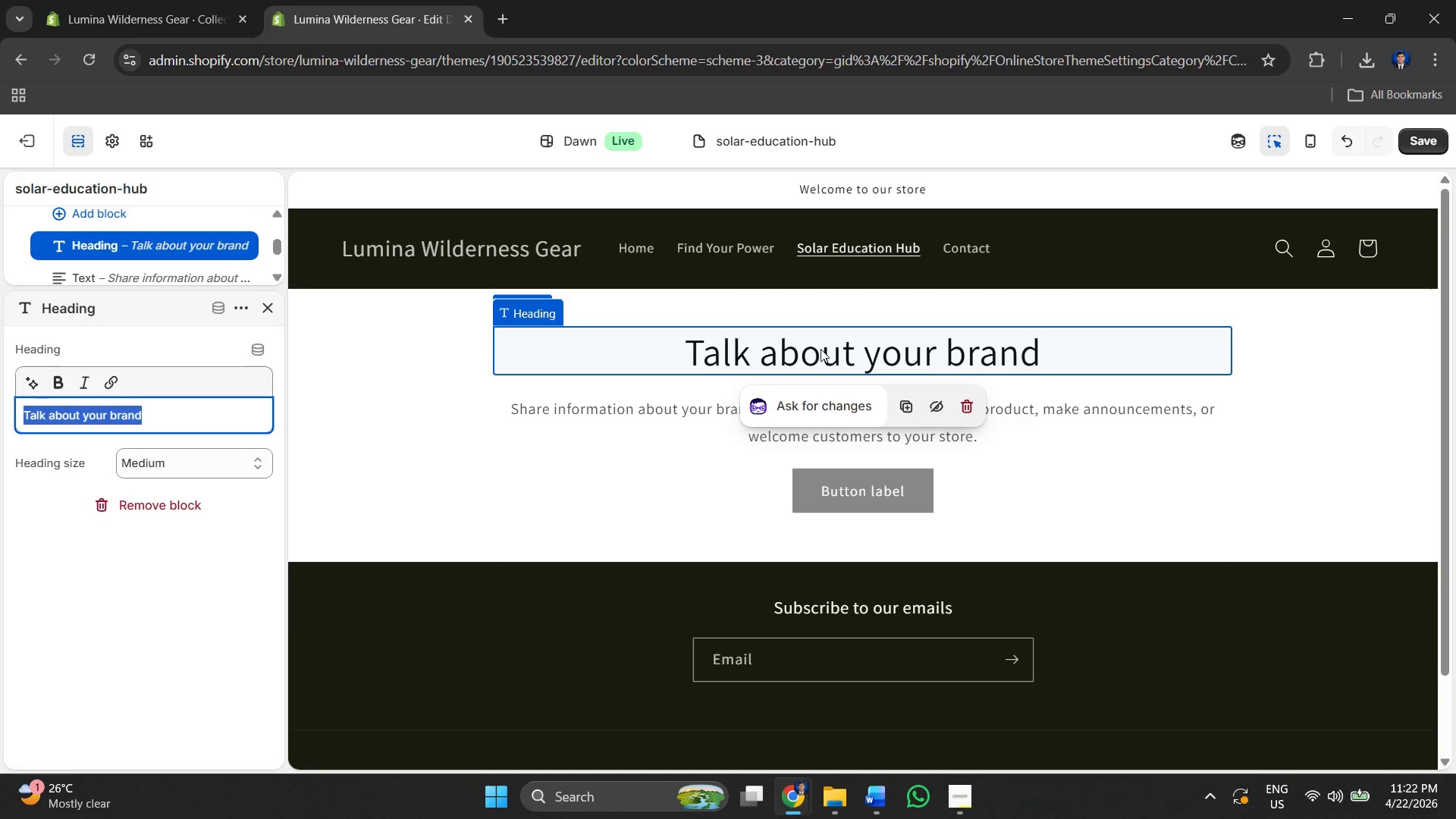 
type(Solar Education Hub)
 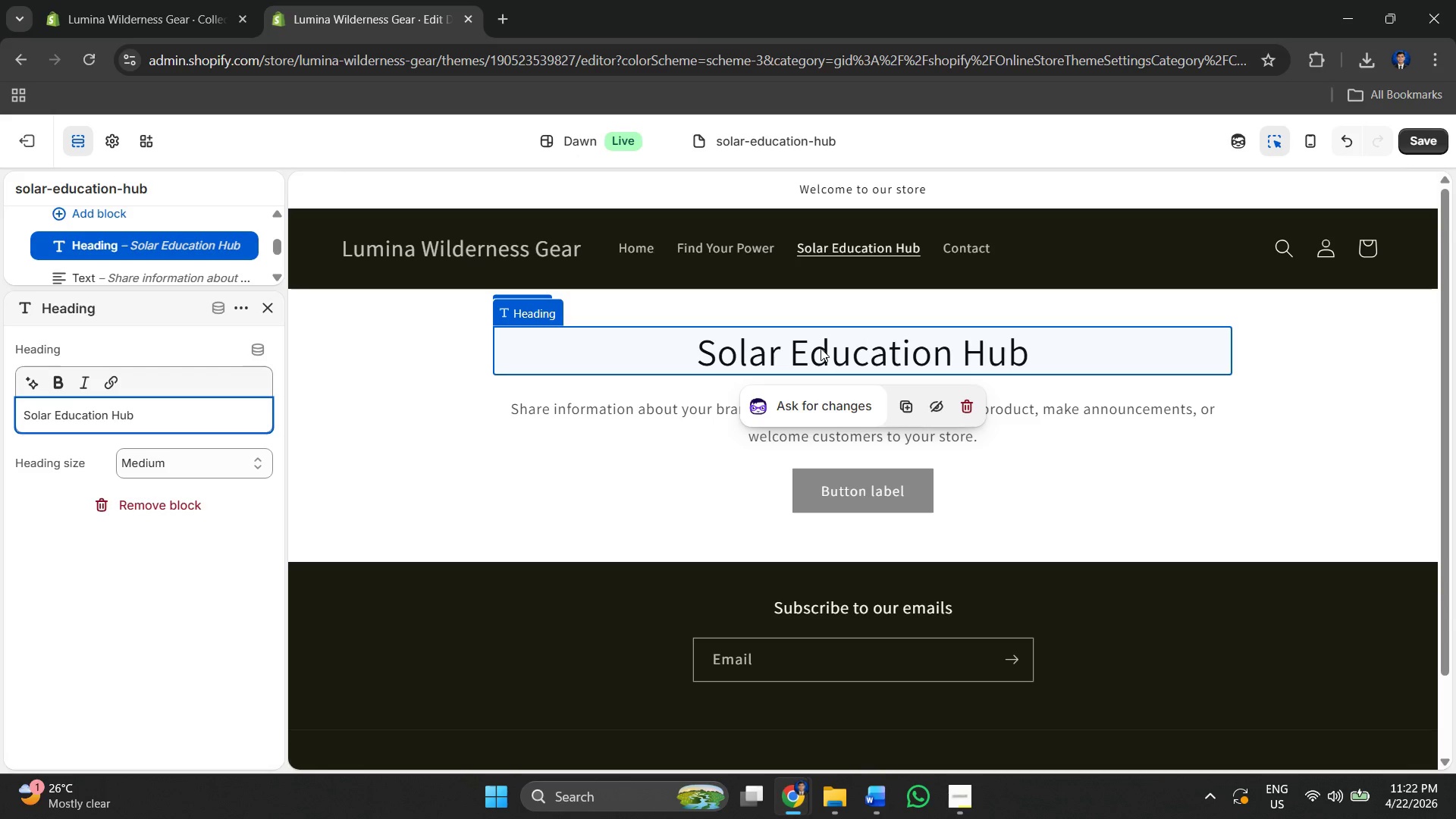 
key(Alt+AltLeft)
 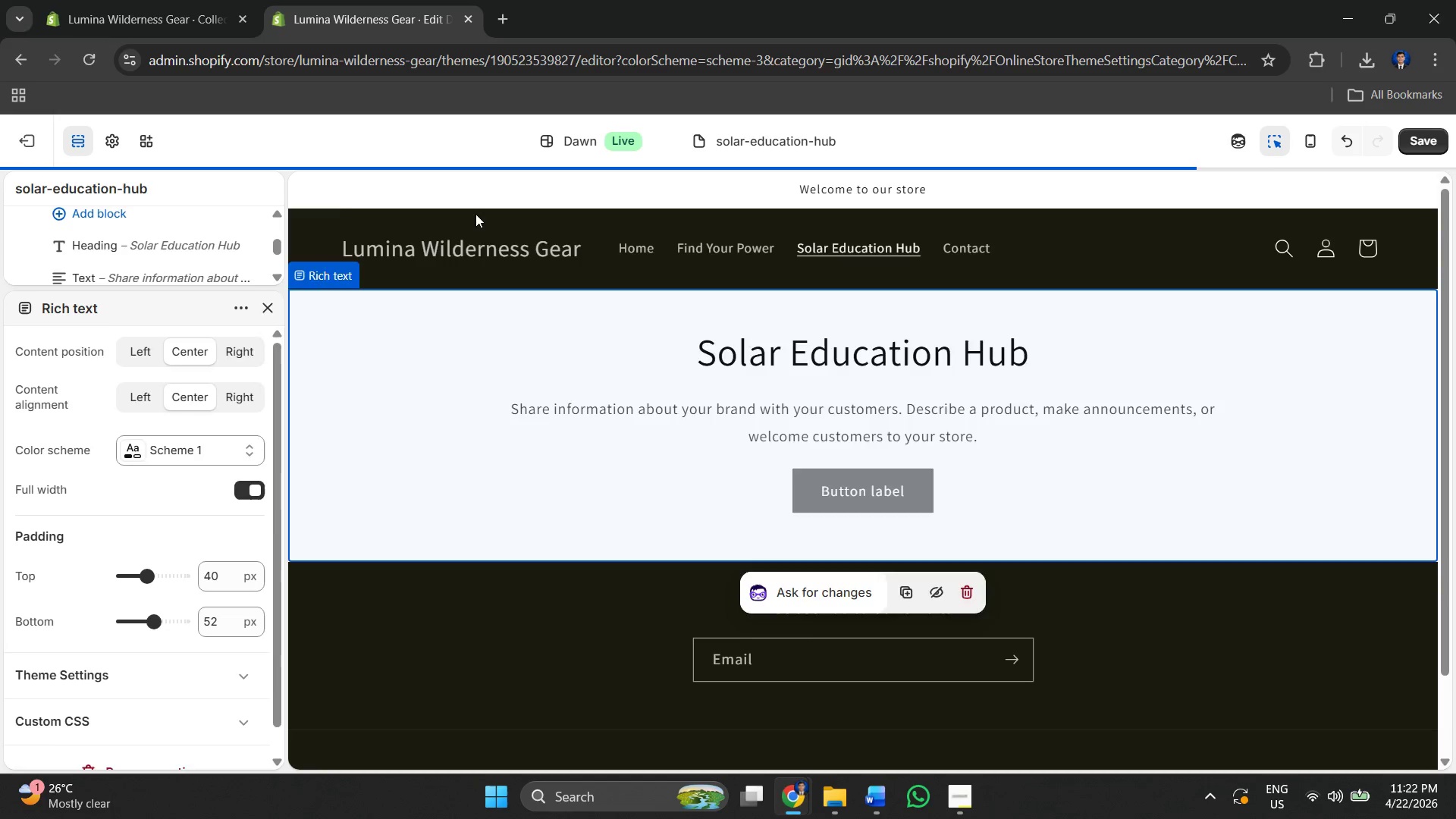 
key(Alt+Tab)